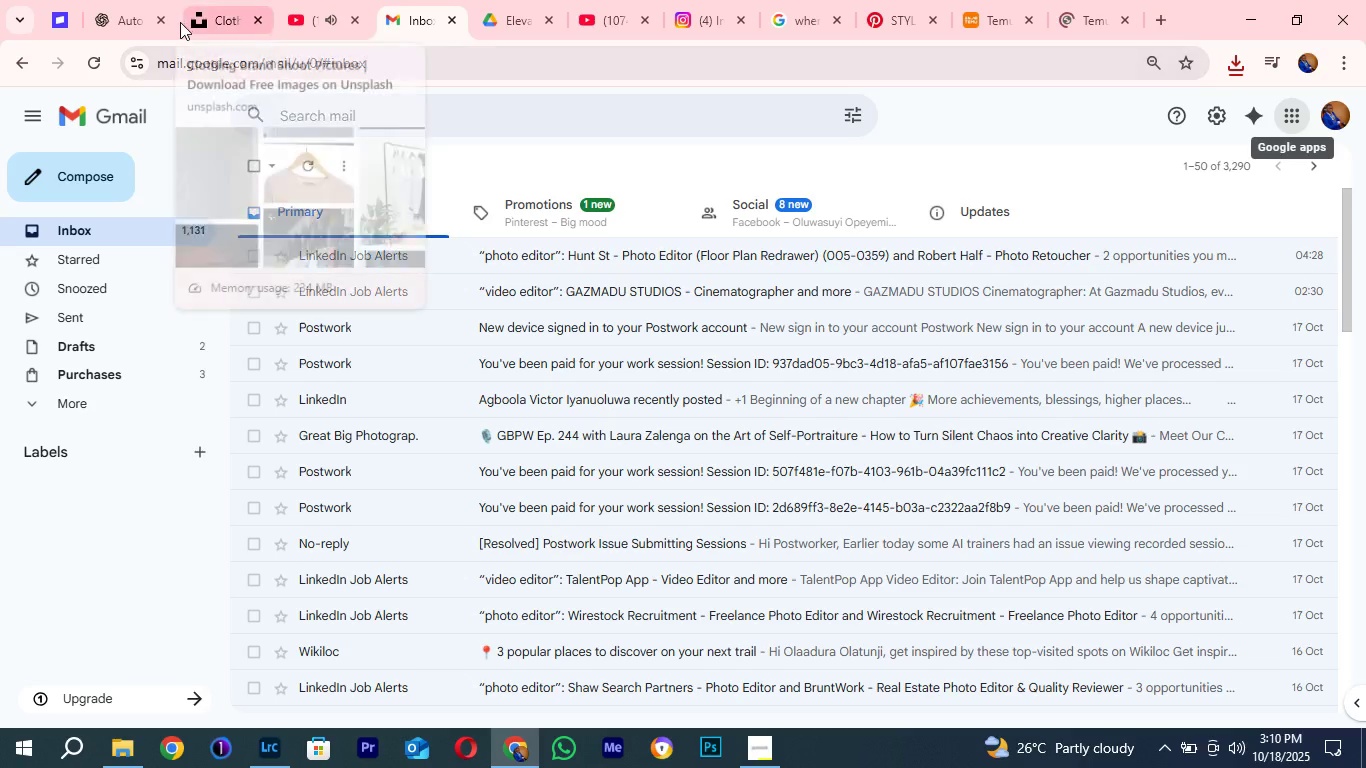 
left_click([203, 13])
 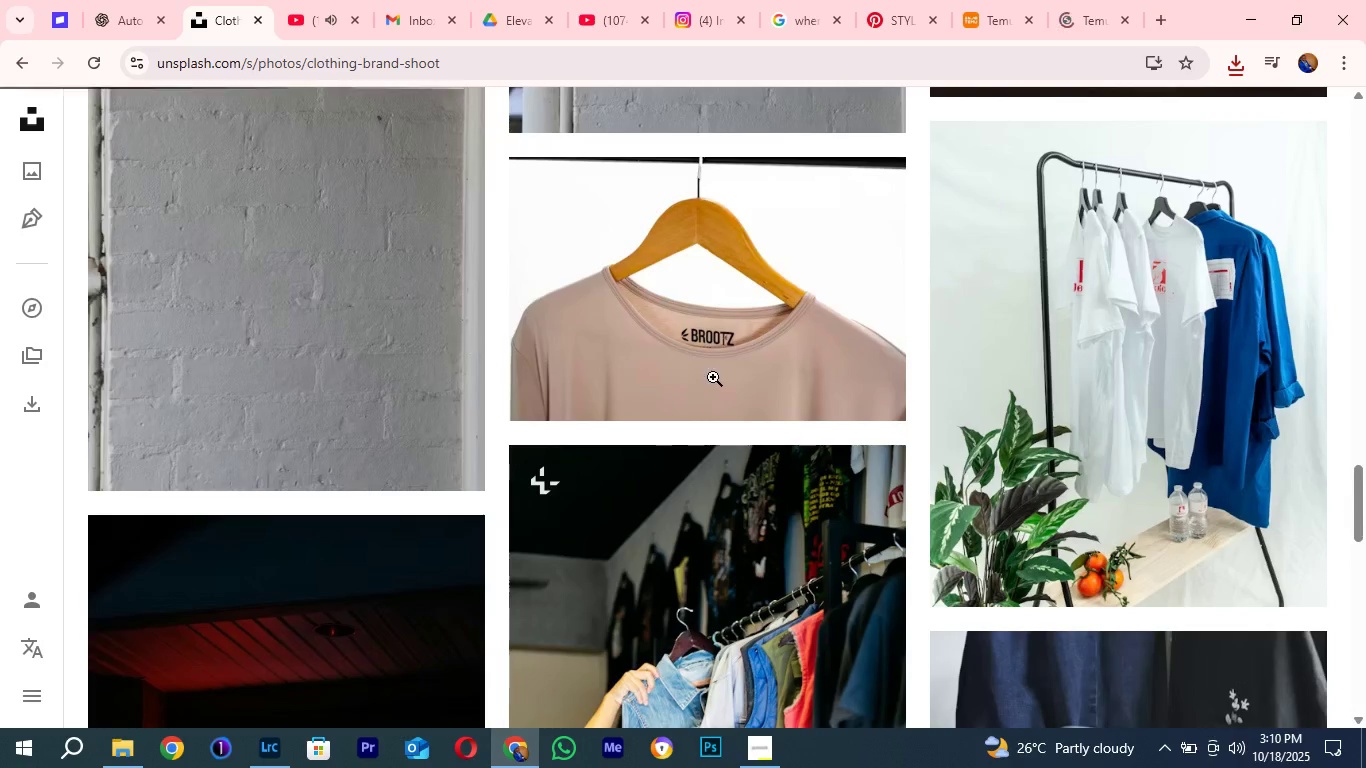 
scroll: coordinate [721, 380], scroll_direction: down, amount: 1.0
 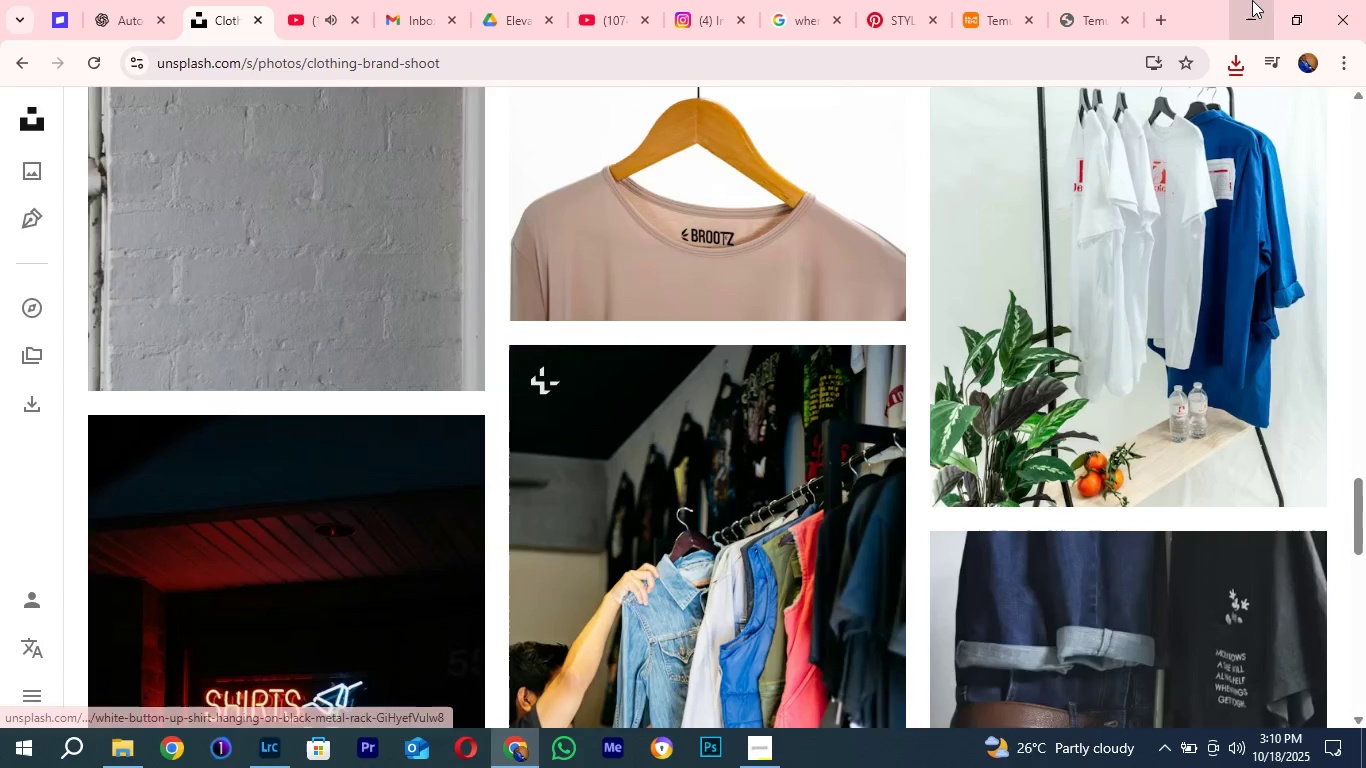 
left_click([1252, 0])
 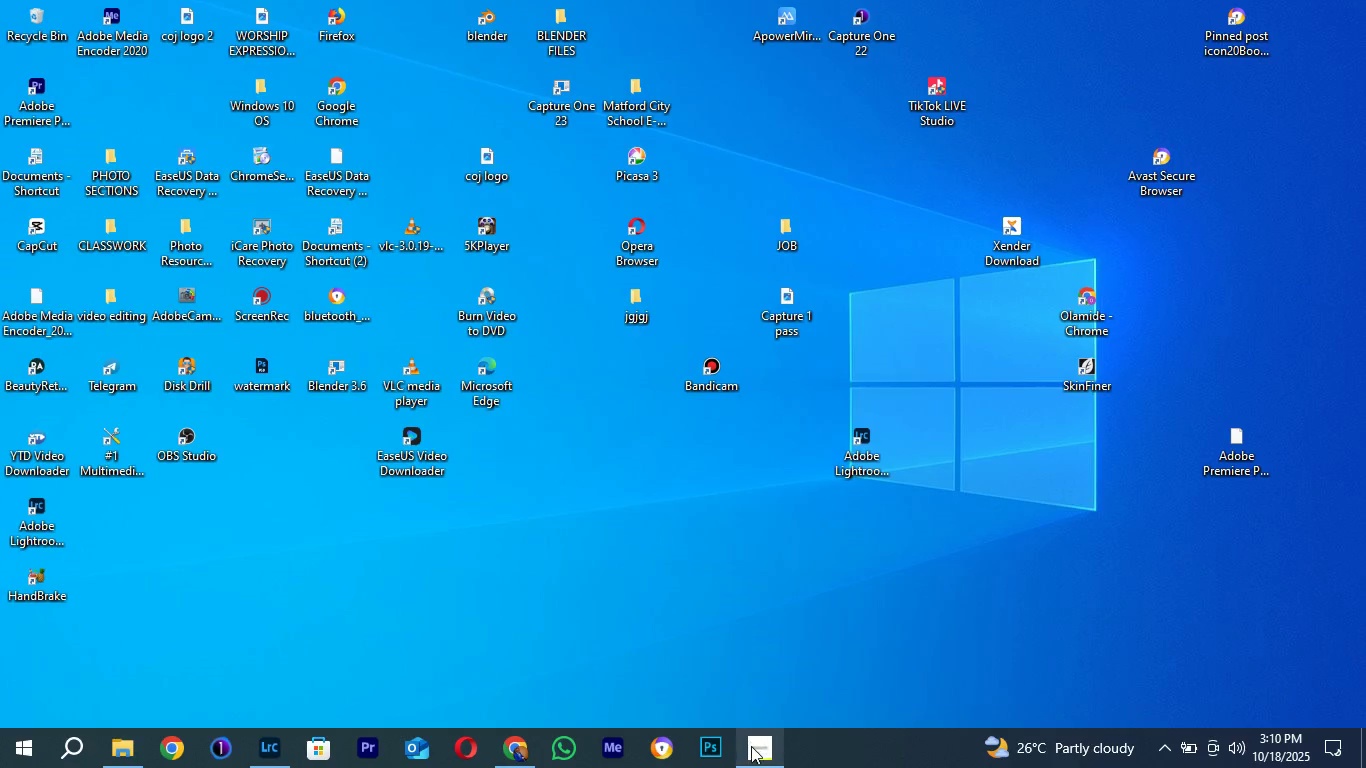 
left_click([776, 767])